 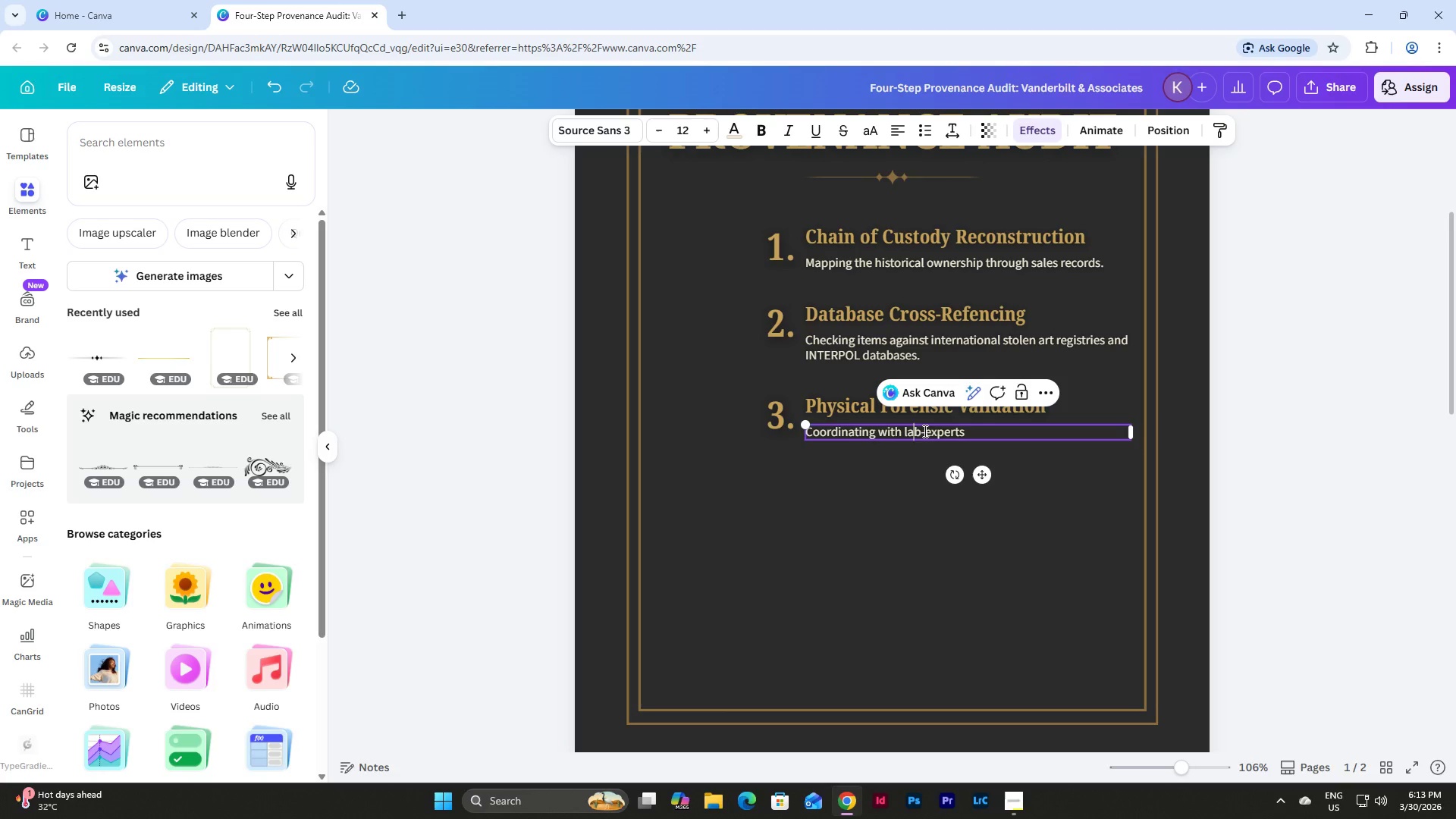 
key(Backspace)
 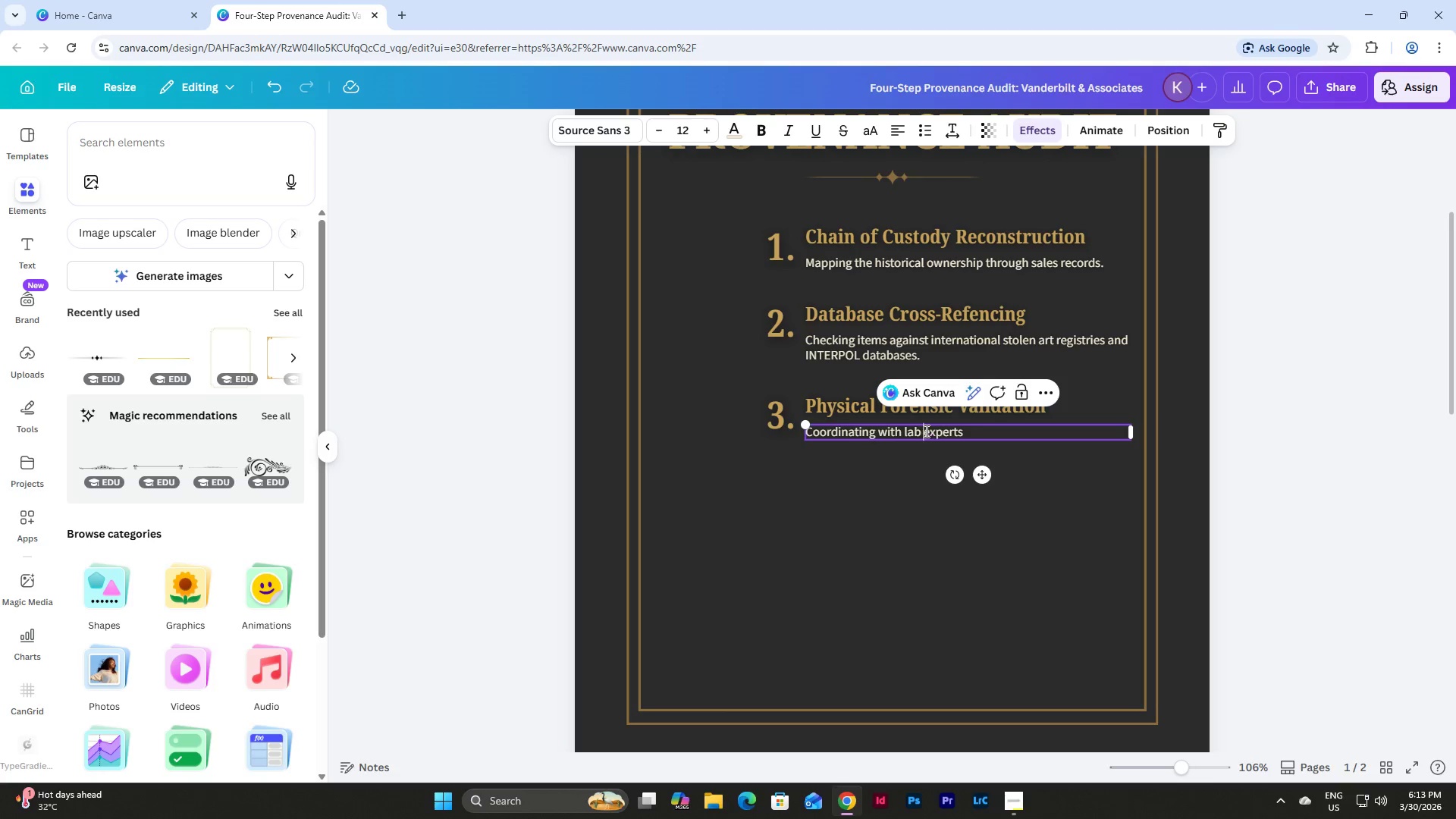 
key(Space)
 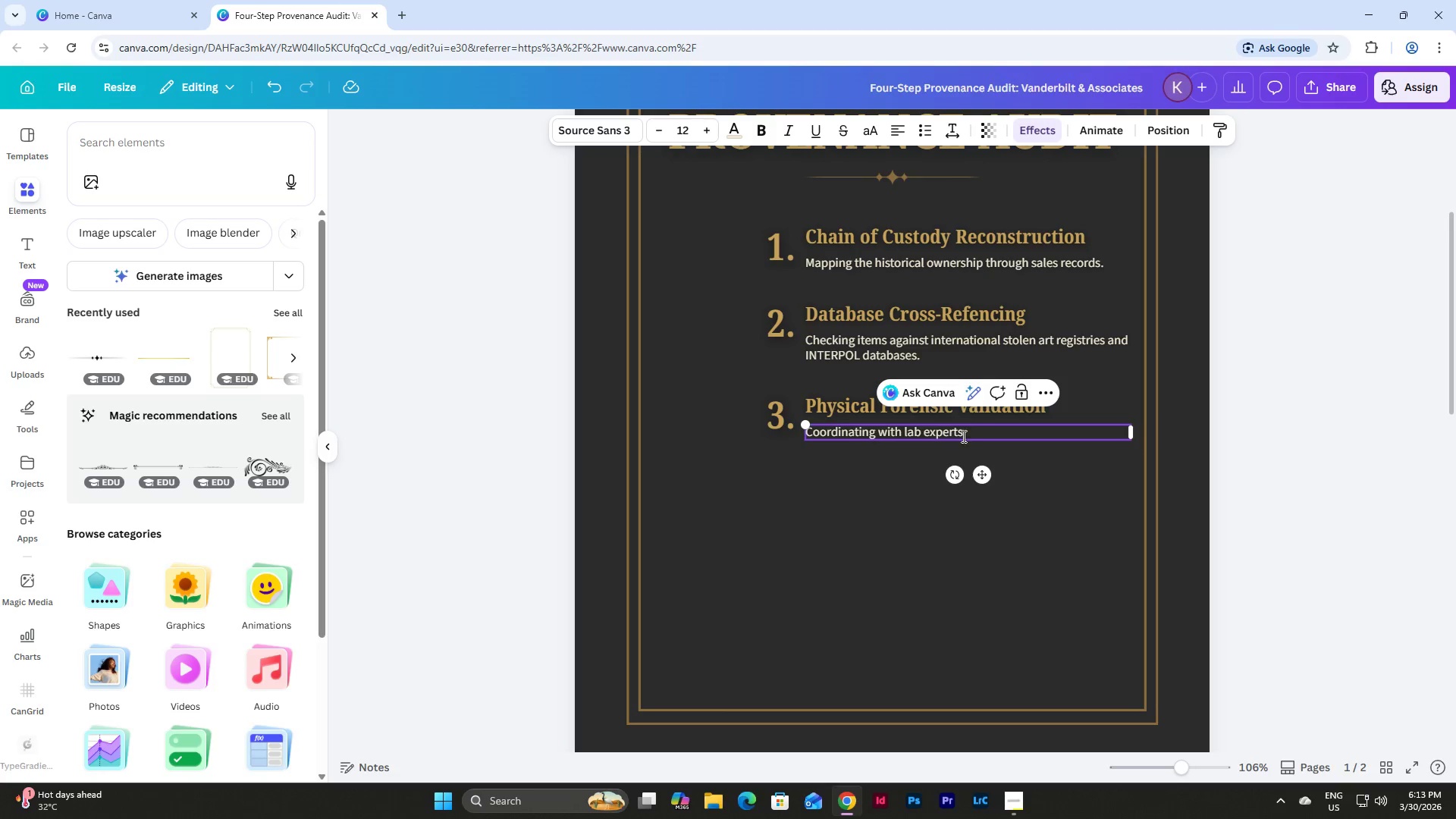 
left_click([978, 435])
 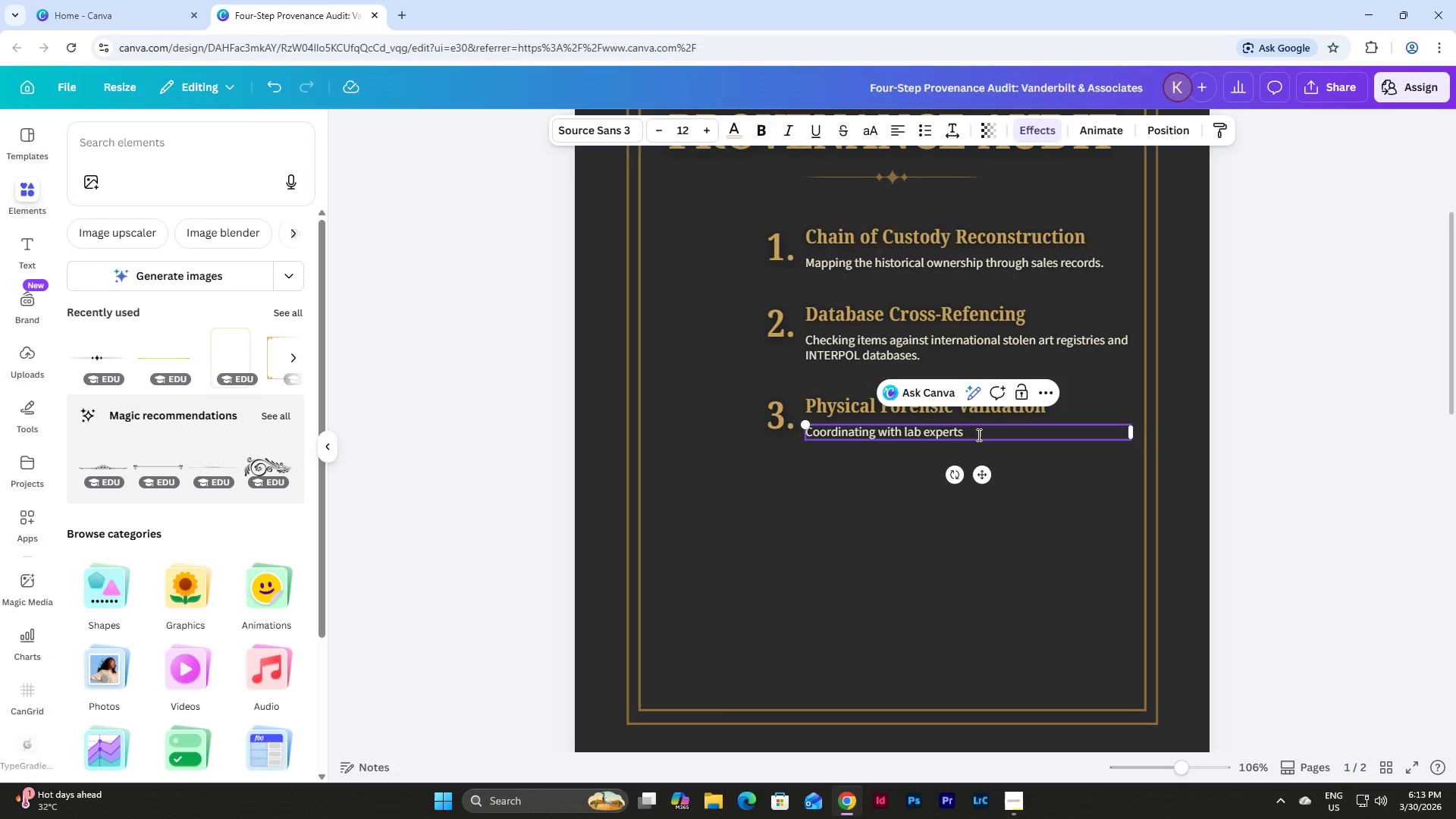 
type( for )
 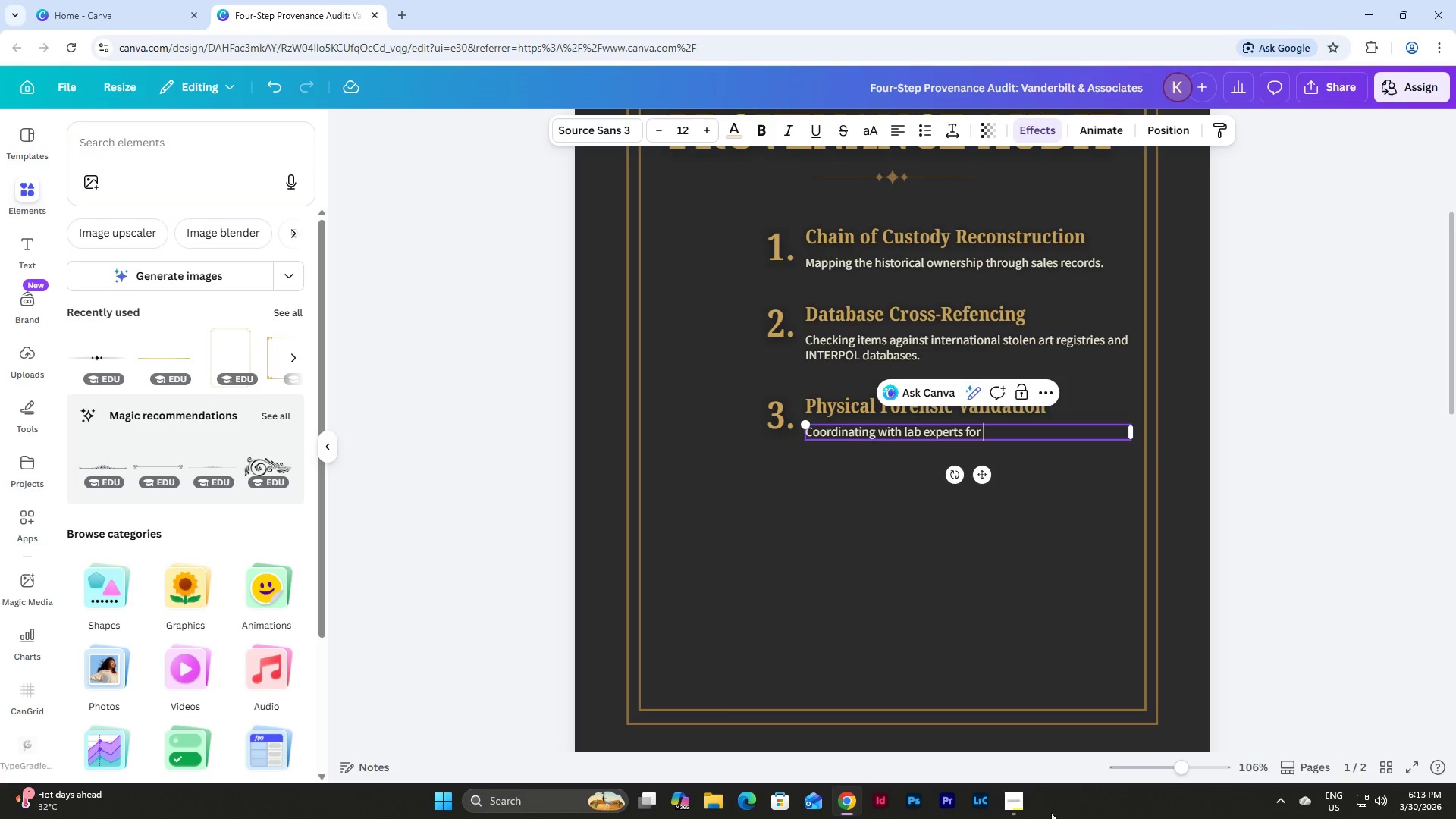 
left_click([1017, 798])